 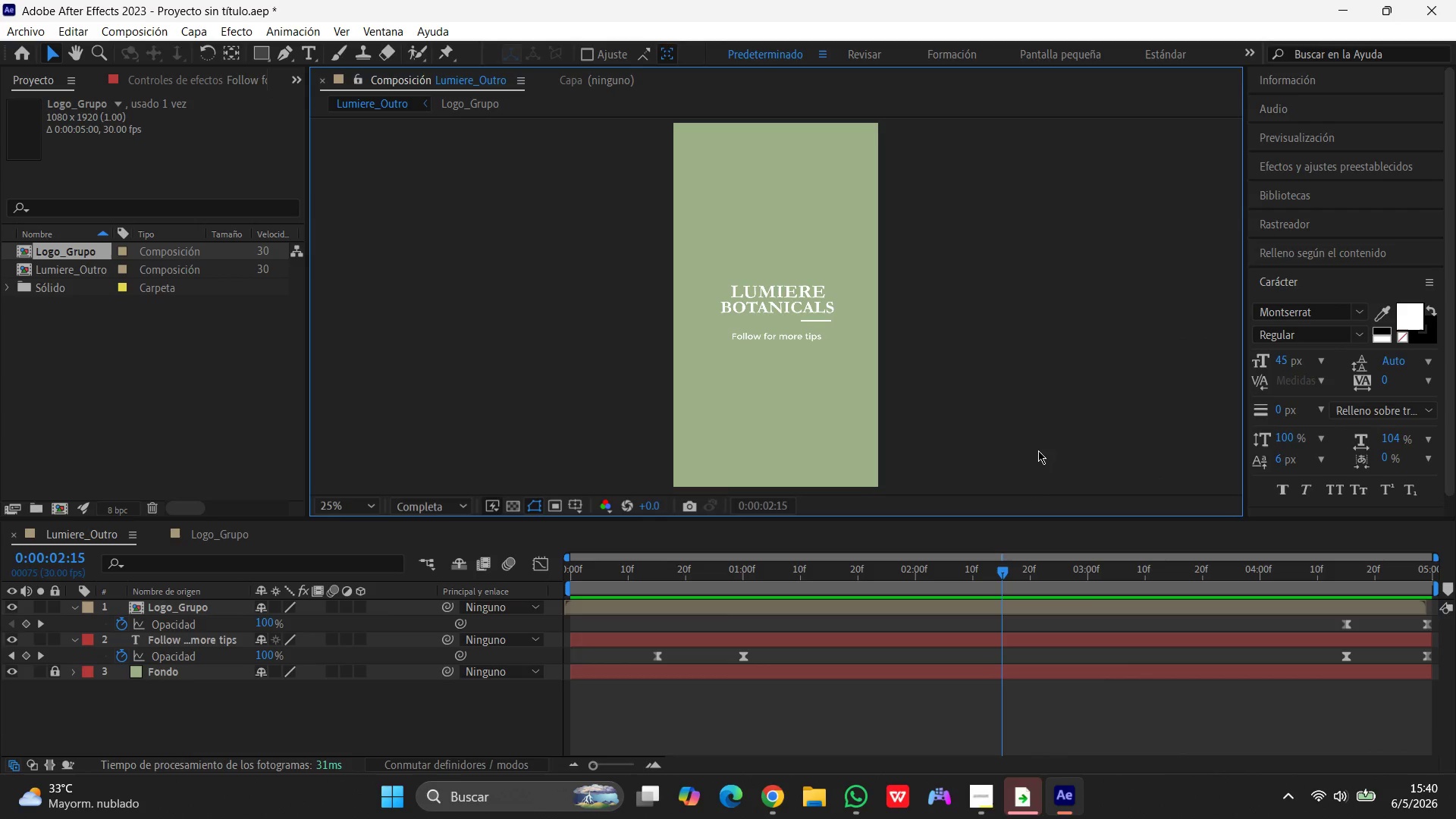 
left_click_drag(start_coordinate=[1004, 570], to_coordinate=[426, 610])
 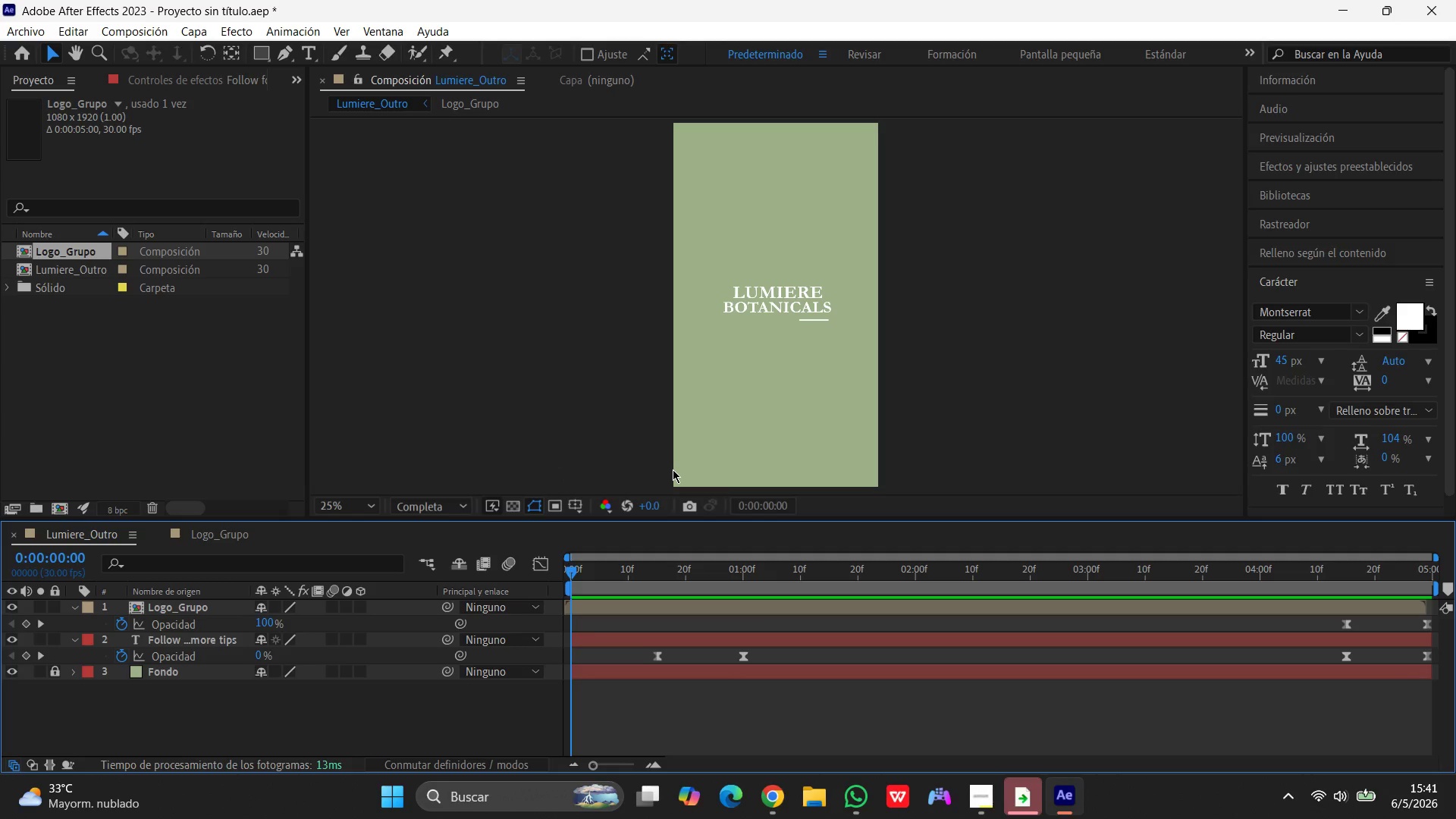 
wait(20.94)
 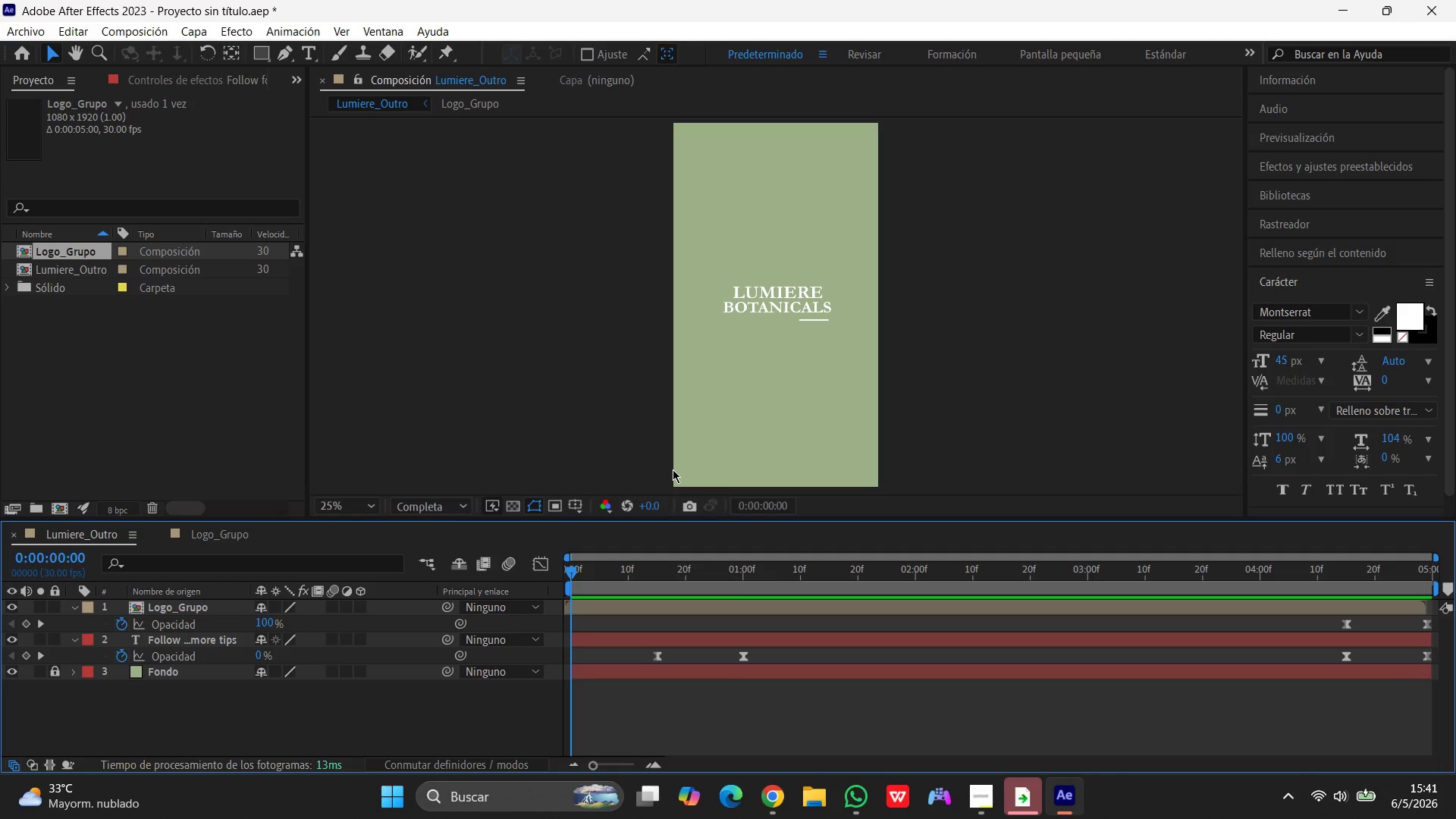 
left_click([115, 31])
 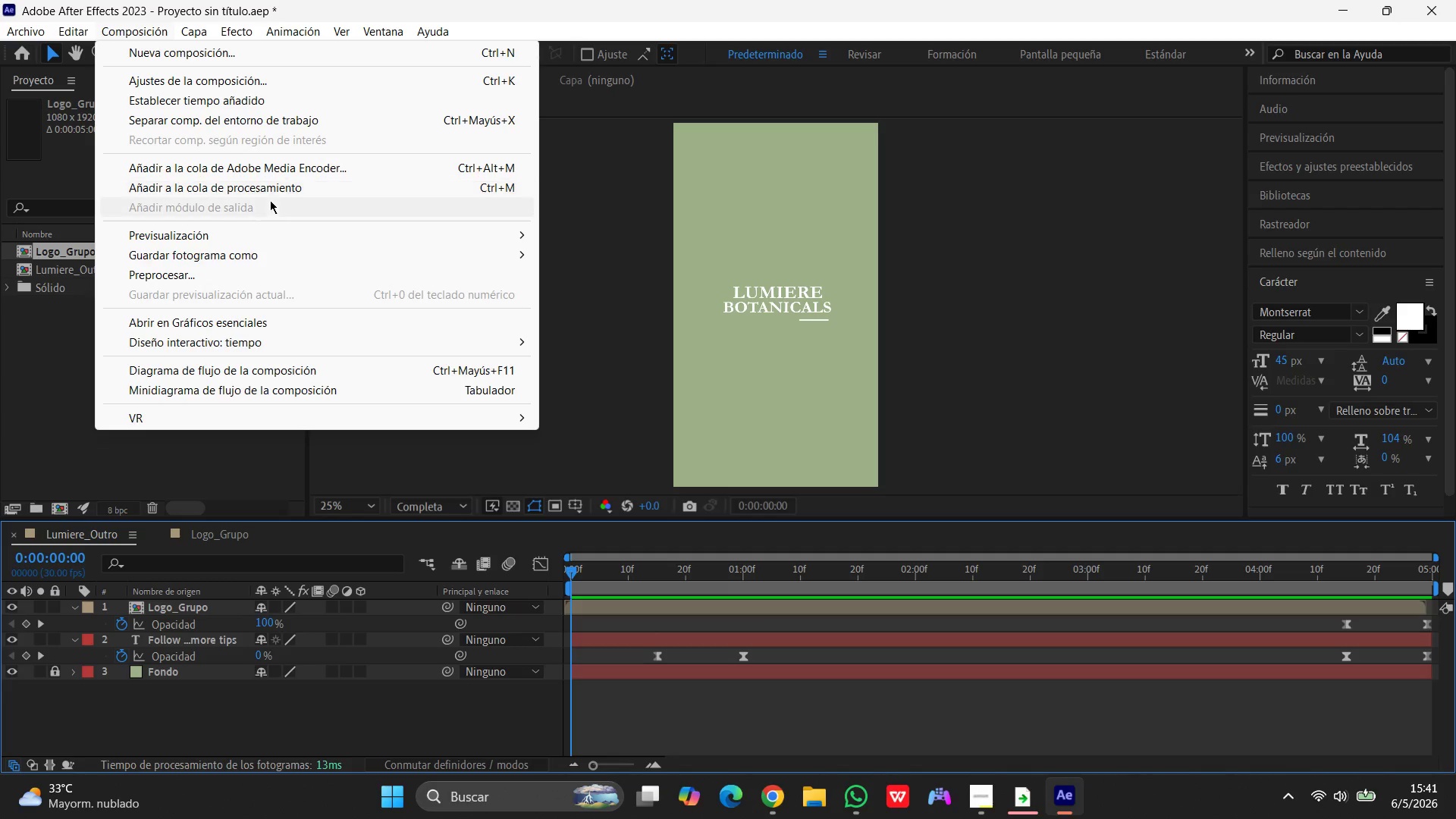 
left_click([285, 187])
 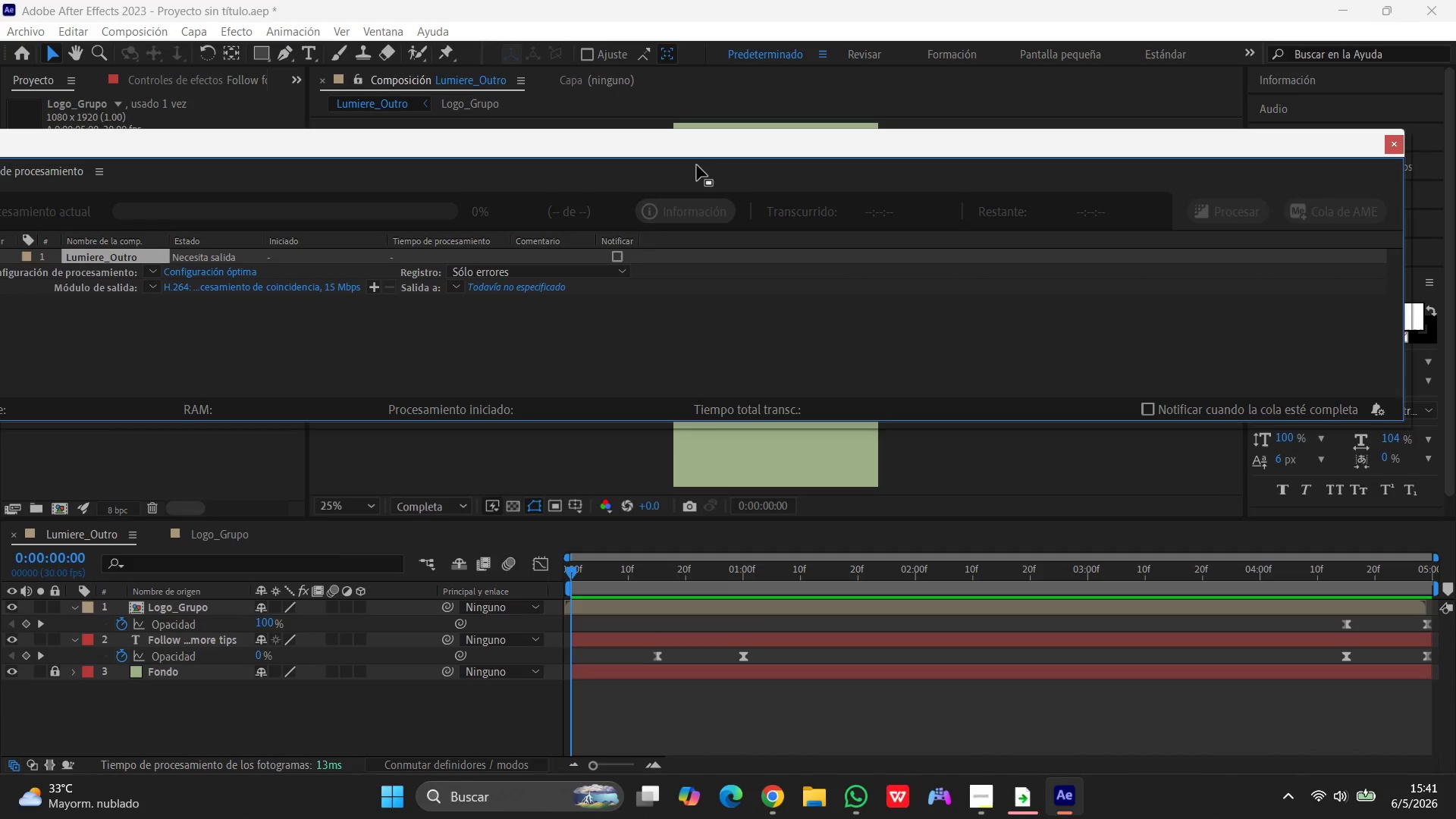 
left_click_drag(start_coordinate=[693, 150], to_coordinate=[830, 163])
 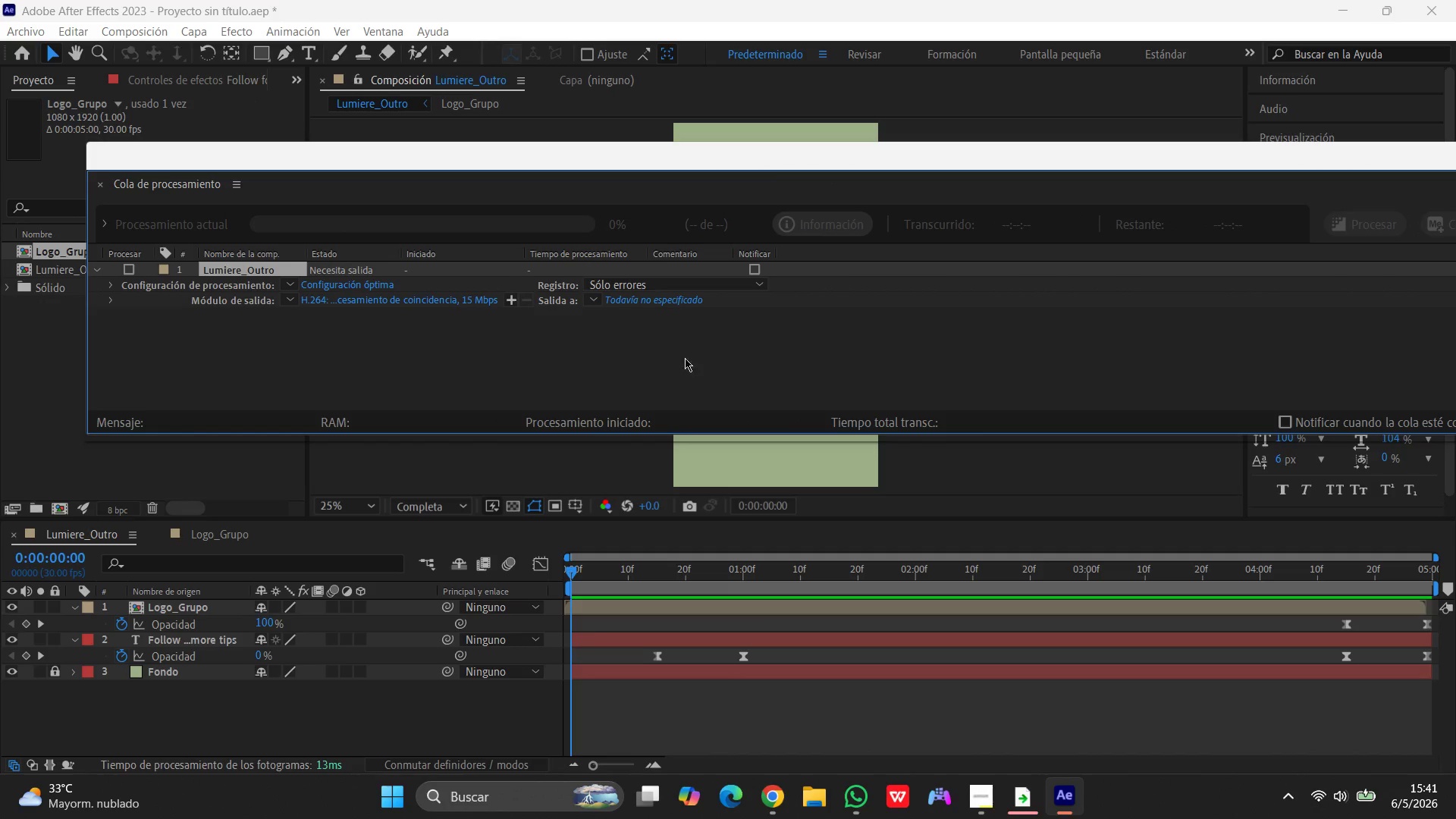 
mouse_move([643, 322])